 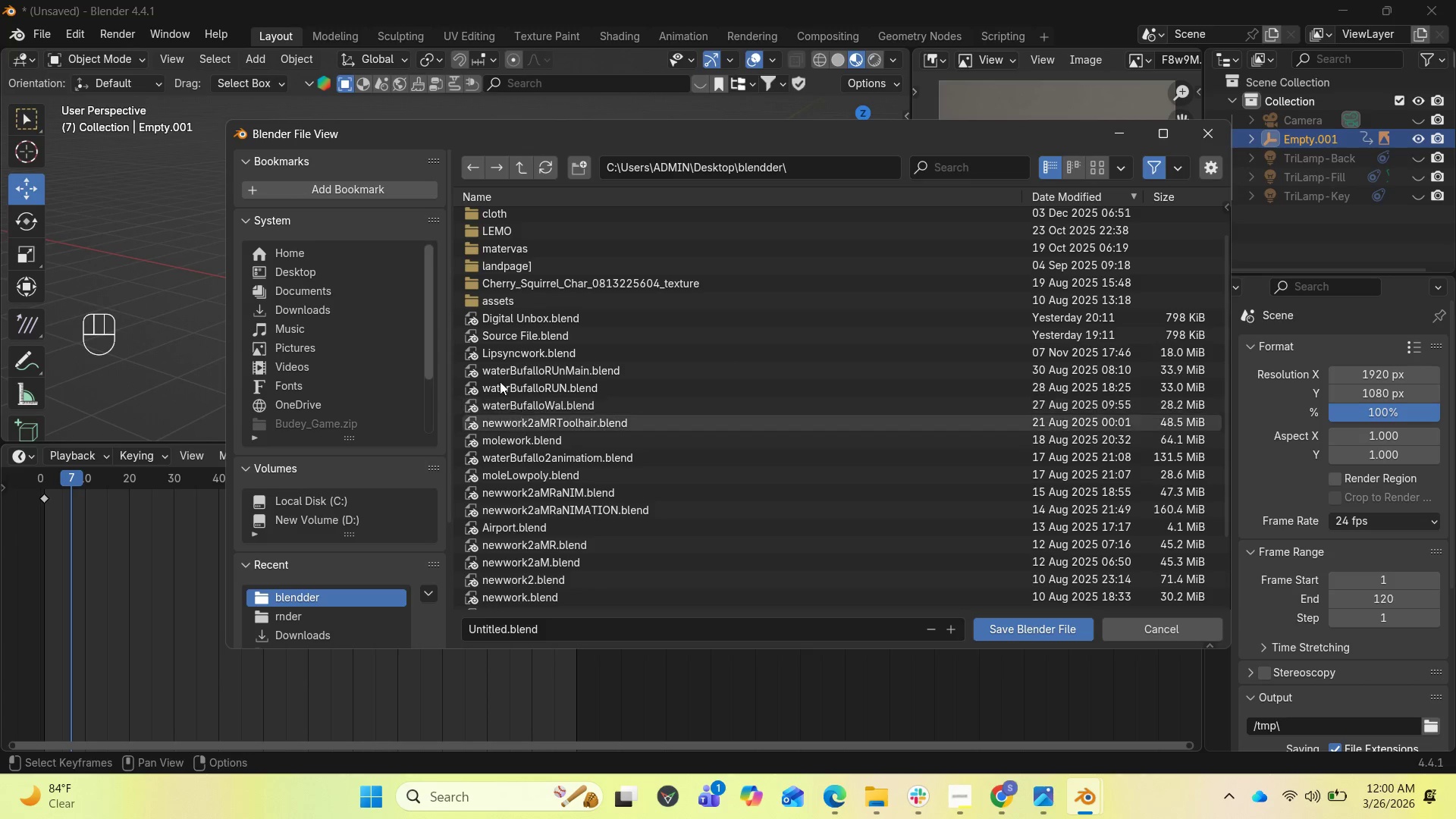 
scroll: coordinate [636, 393], scroll_direction: up, amount: 1.0
 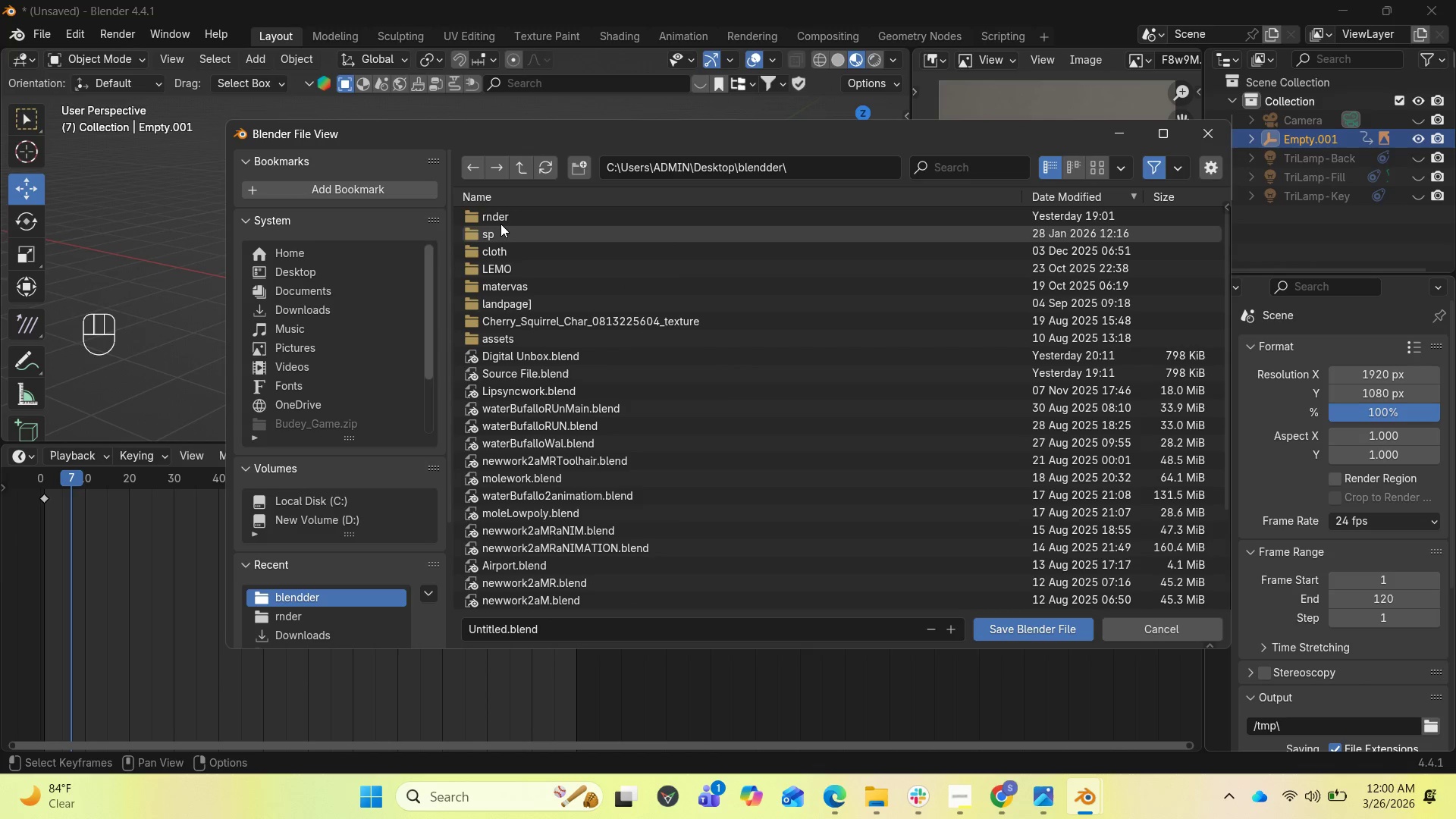 
double_click([499, 218])
 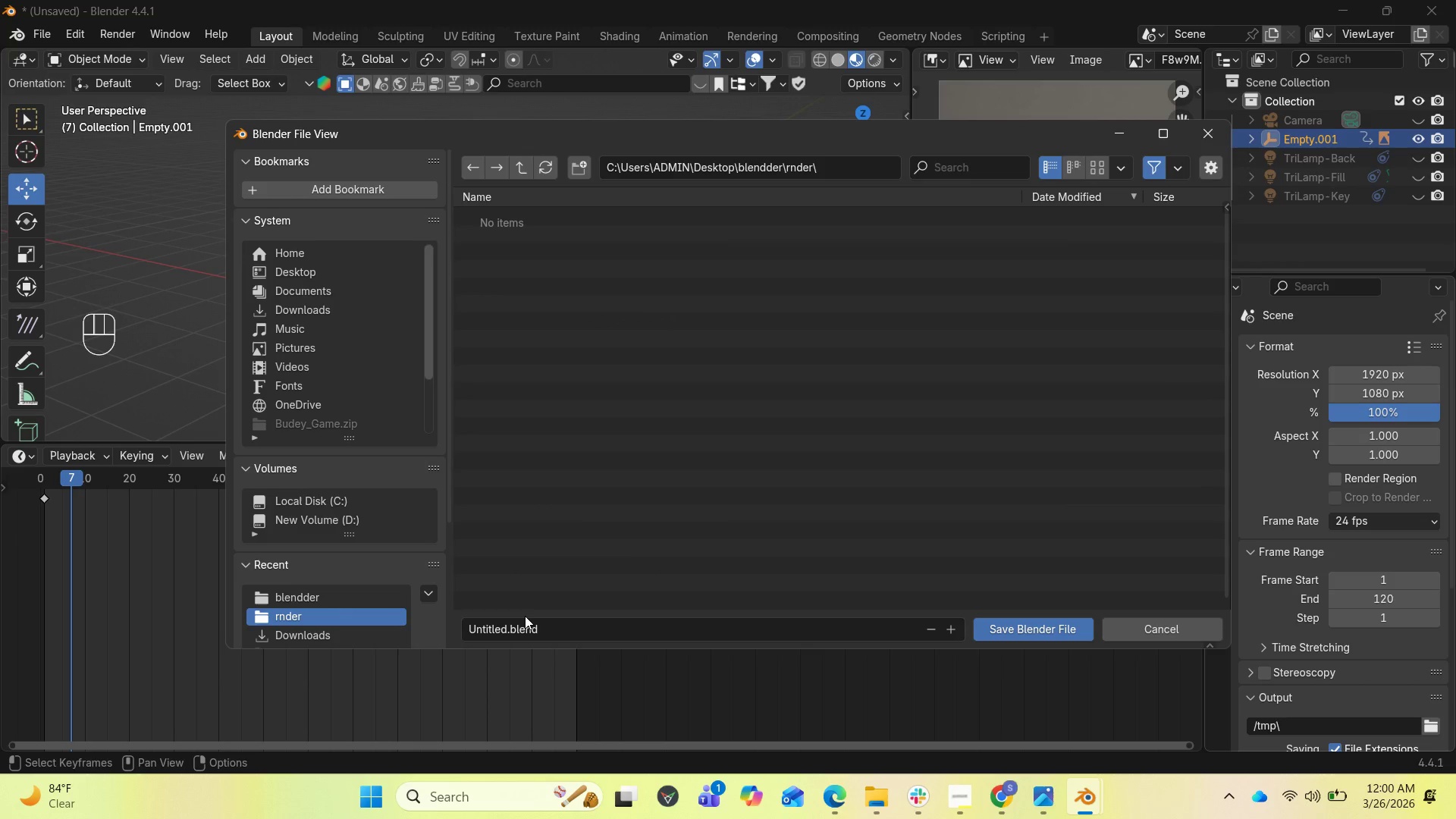 
left_click([522, 624])
 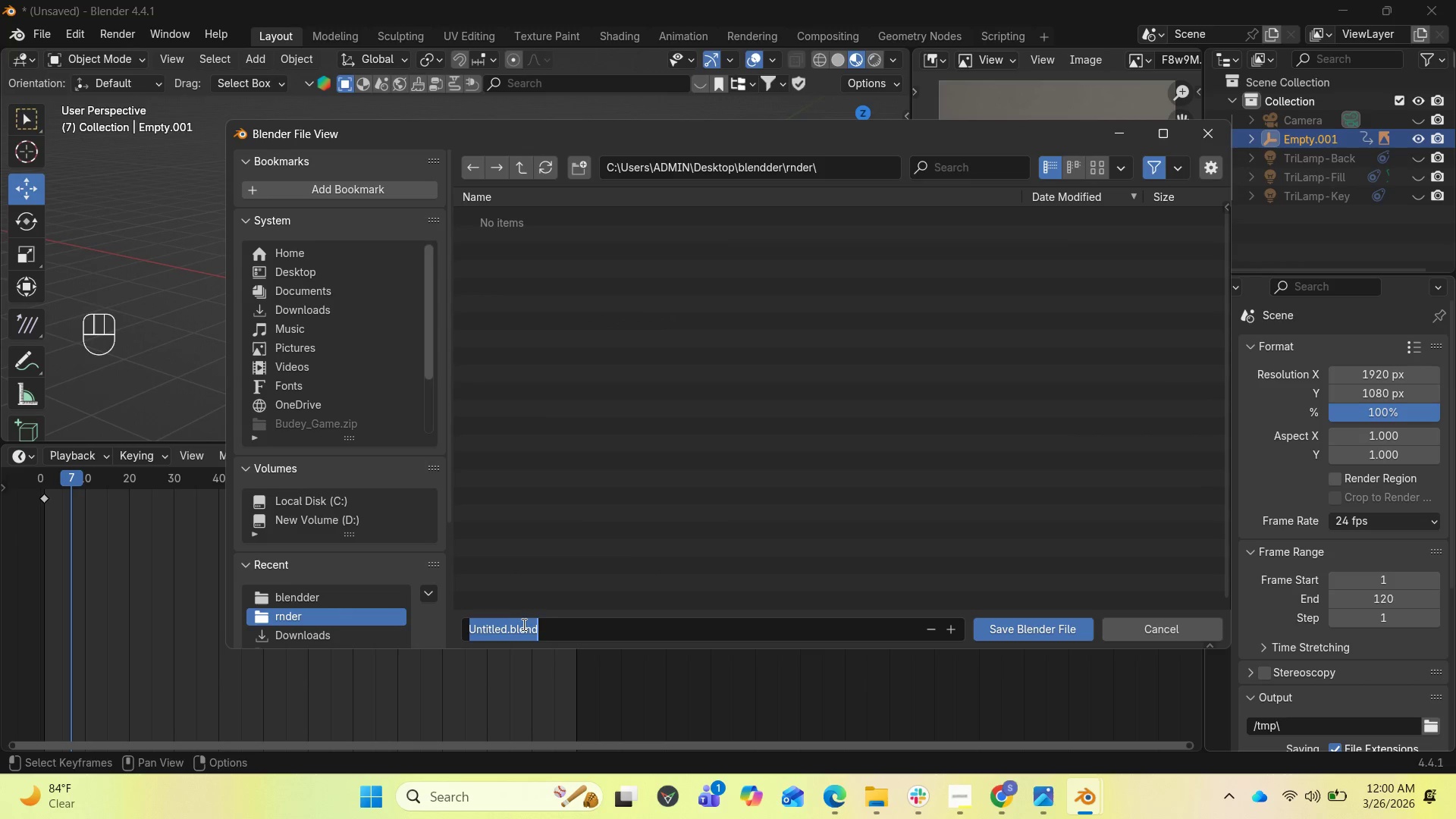 
key(Control+V)
 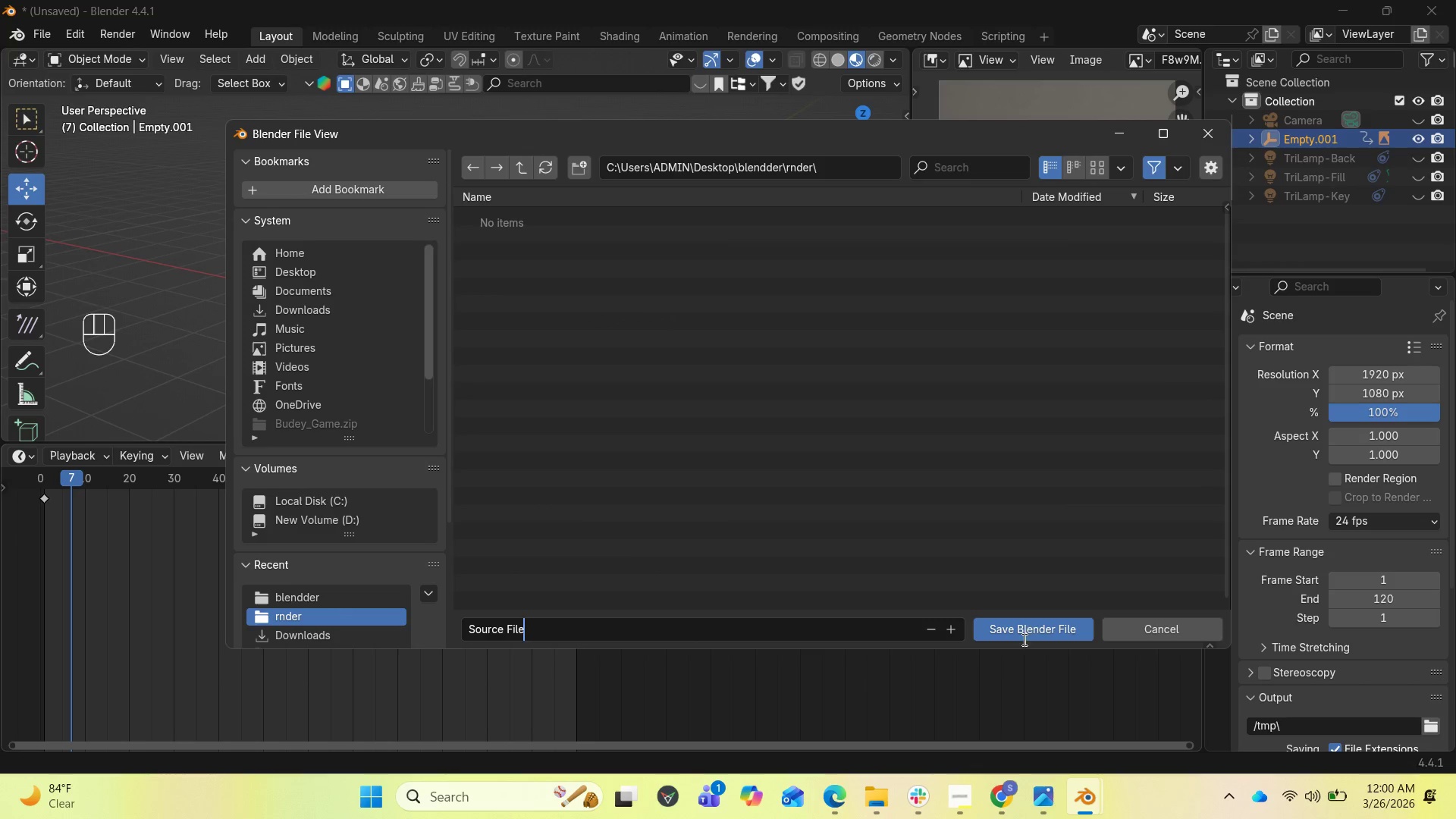 
left_click([1023, 630])
 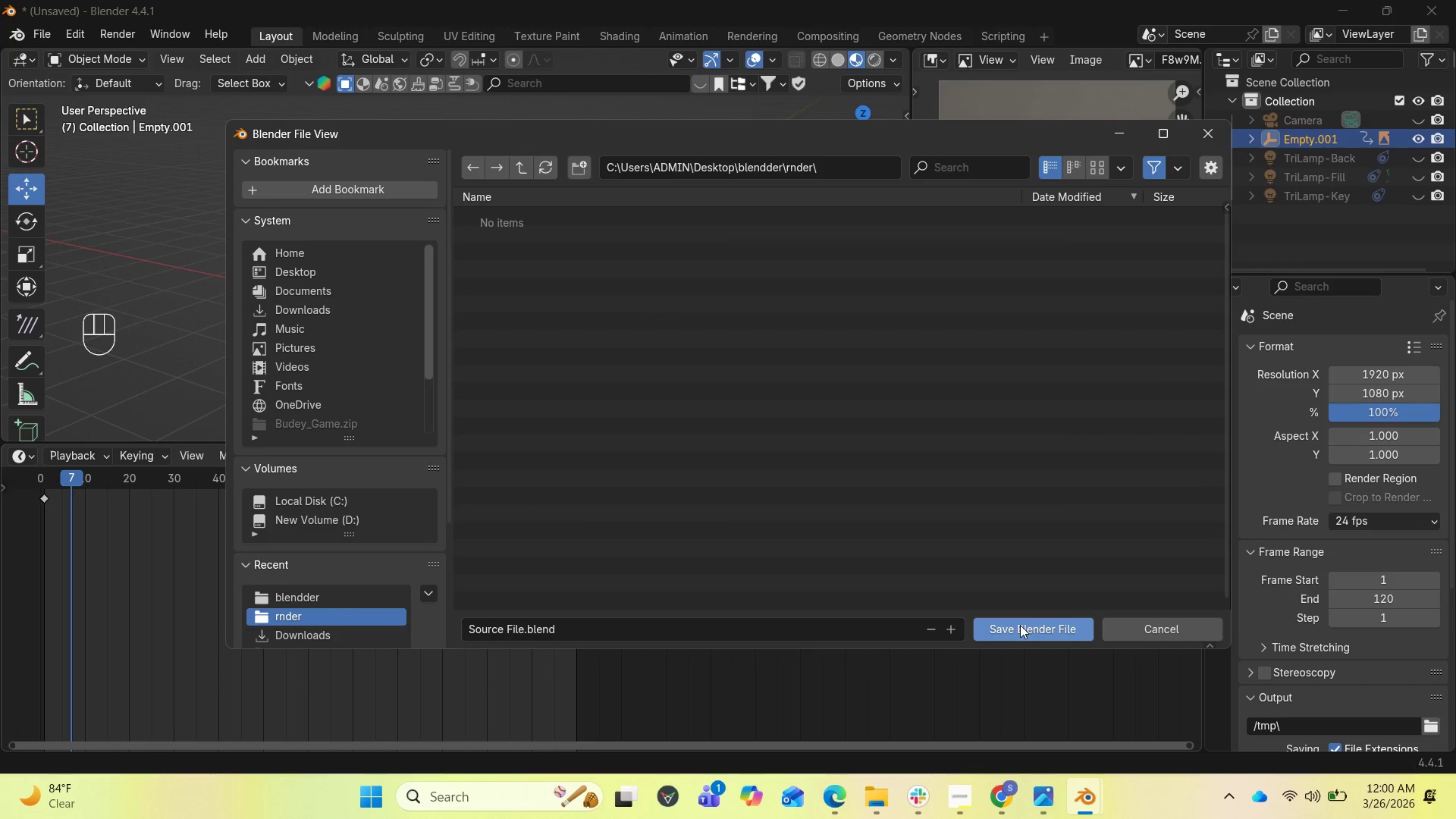 
left_click([1020, 625])
 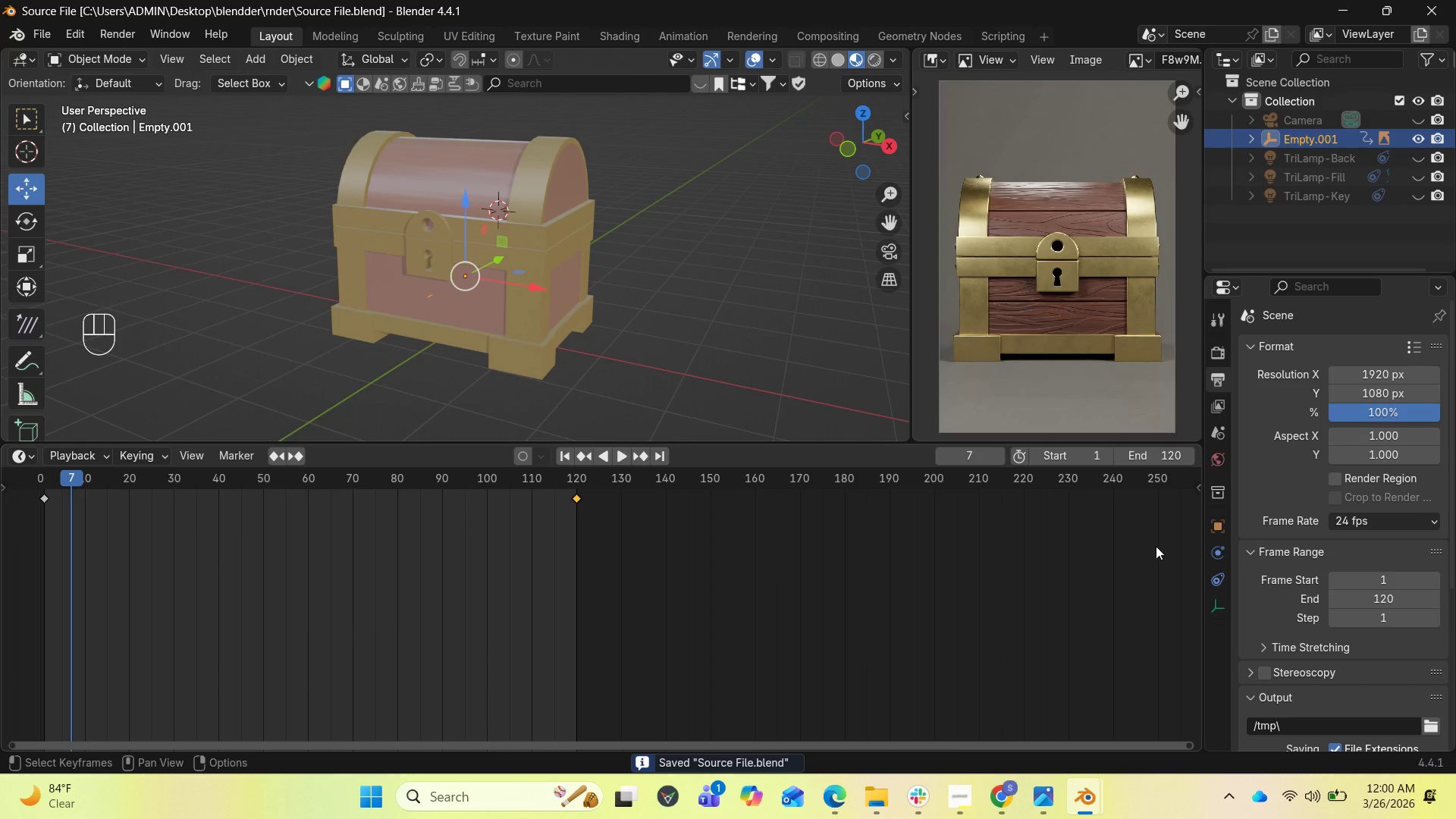 
wait(5.77)
 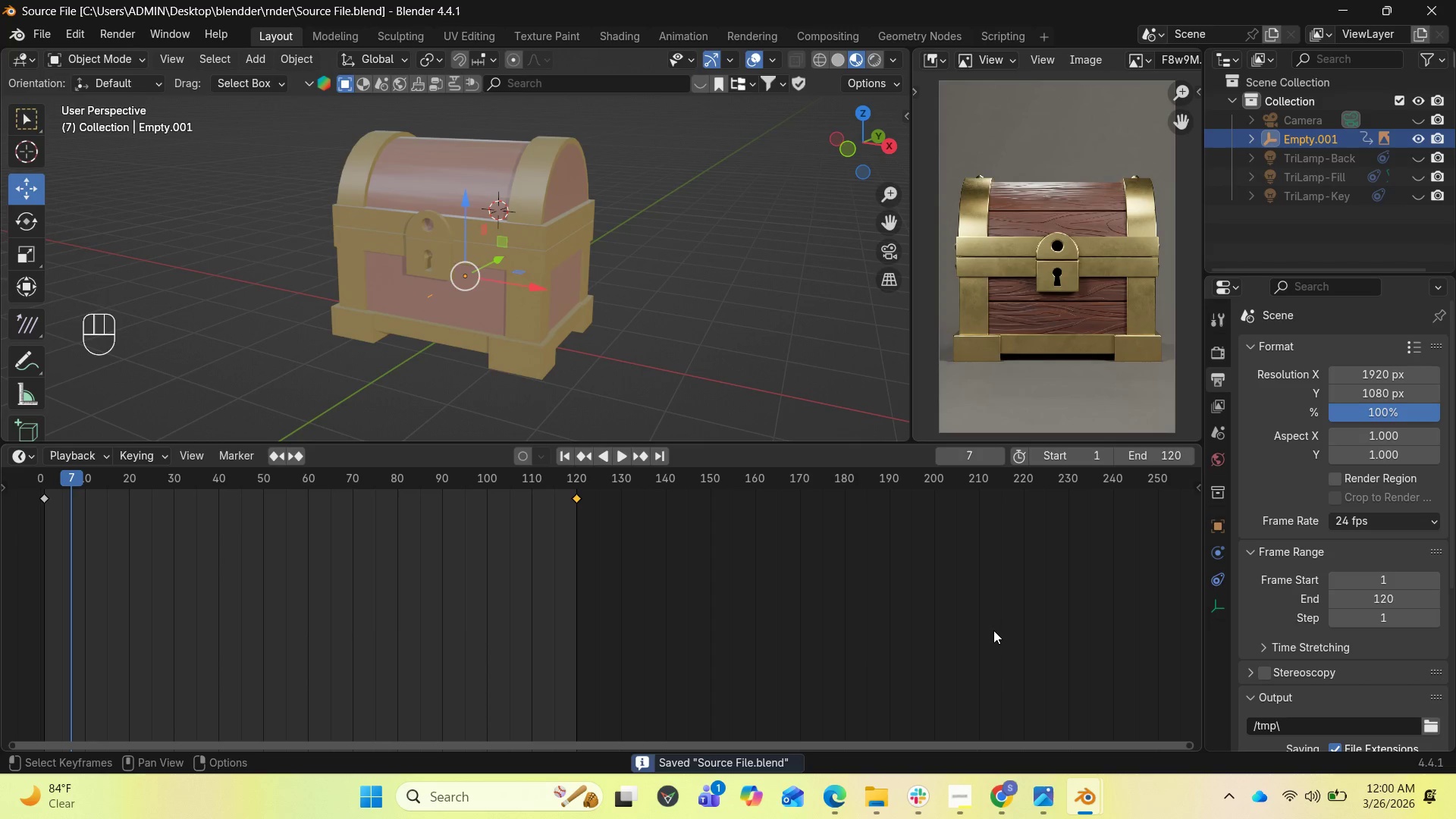 
left_click_drag(start_coordinate=[859, 135], to_coordinate=[44, 140])
 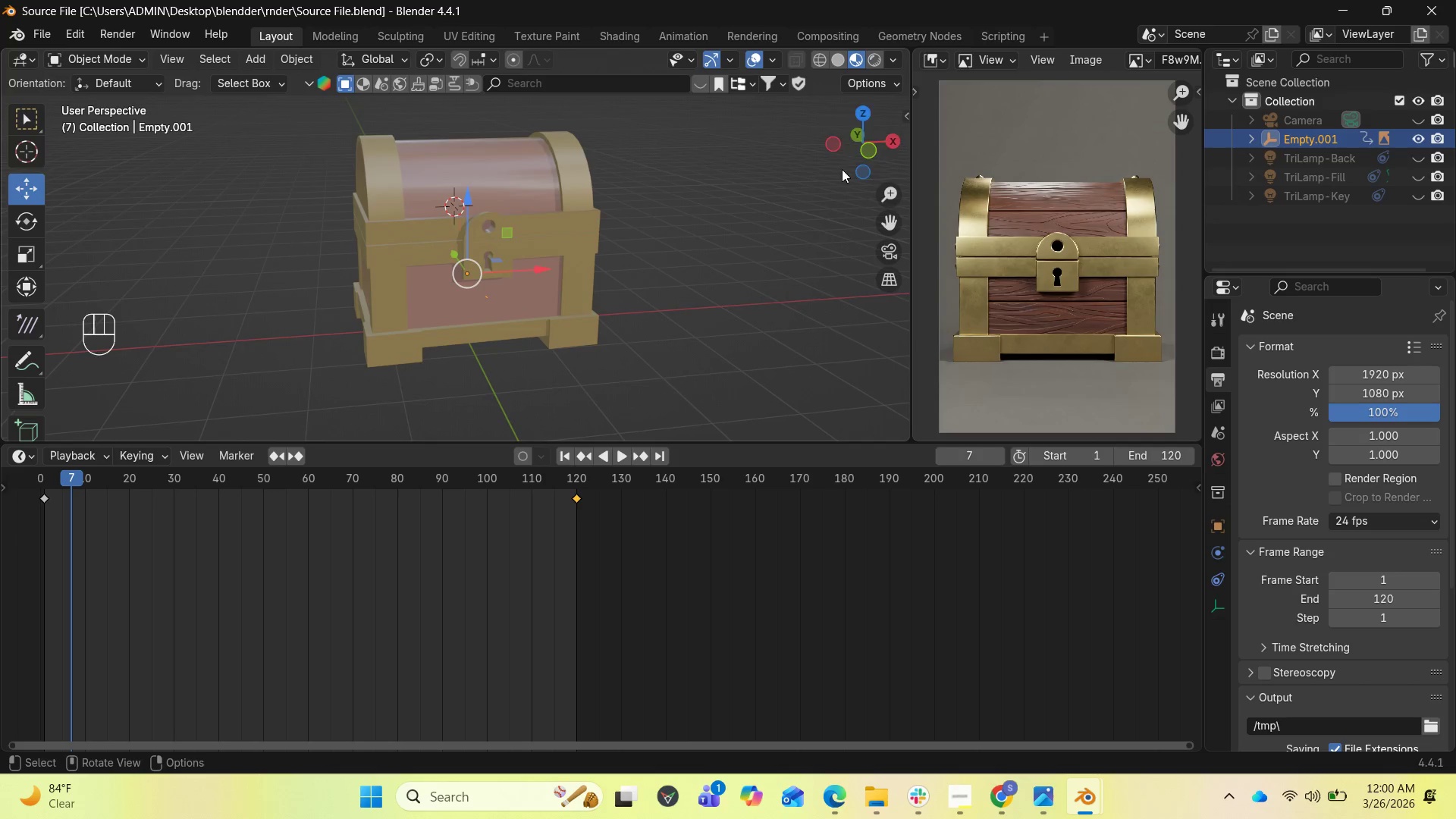 
left_click_drag(start_coordinate=[847, 157], to_coordinate=[775, 158])
 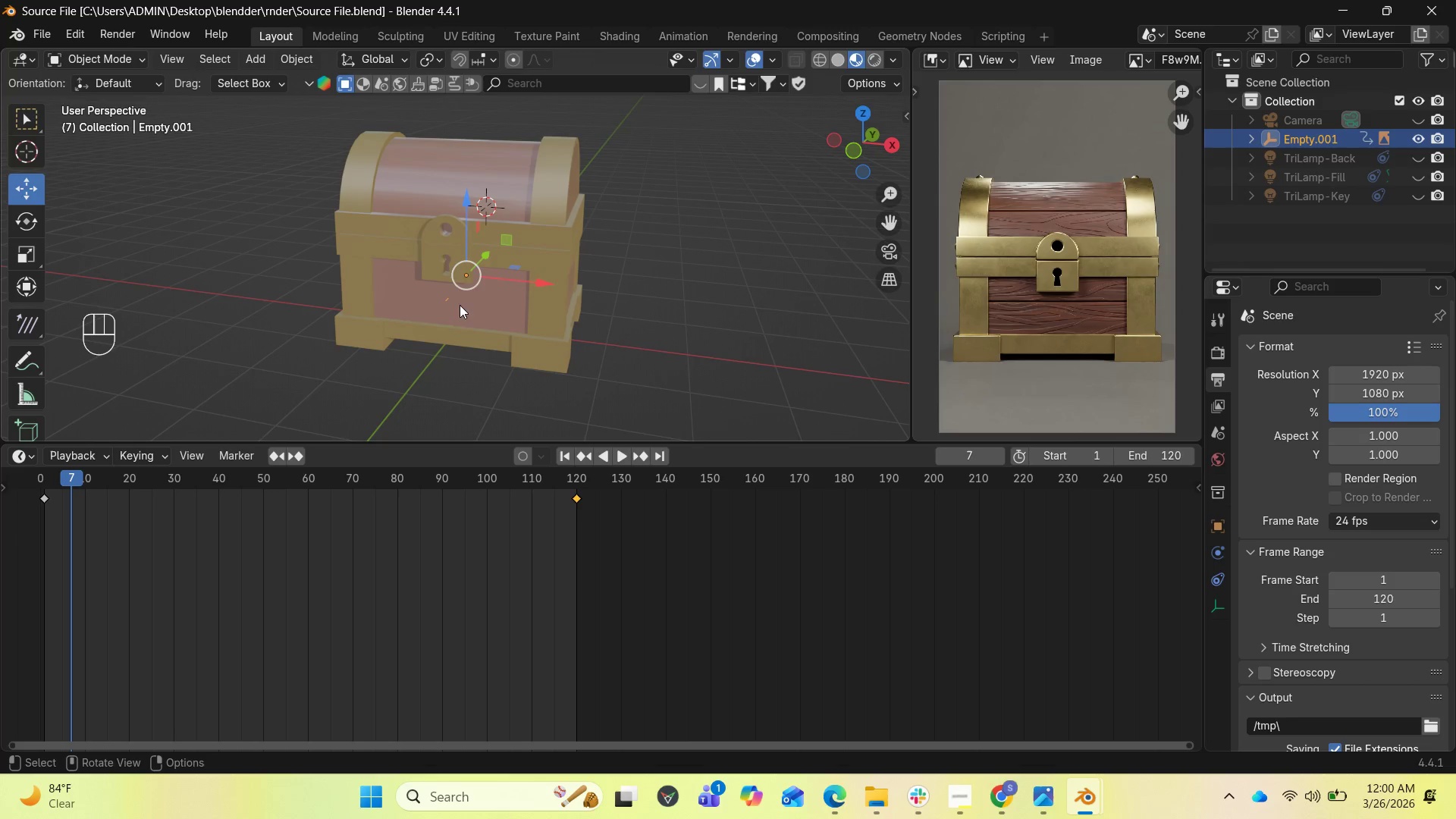 
wait(5.34)
 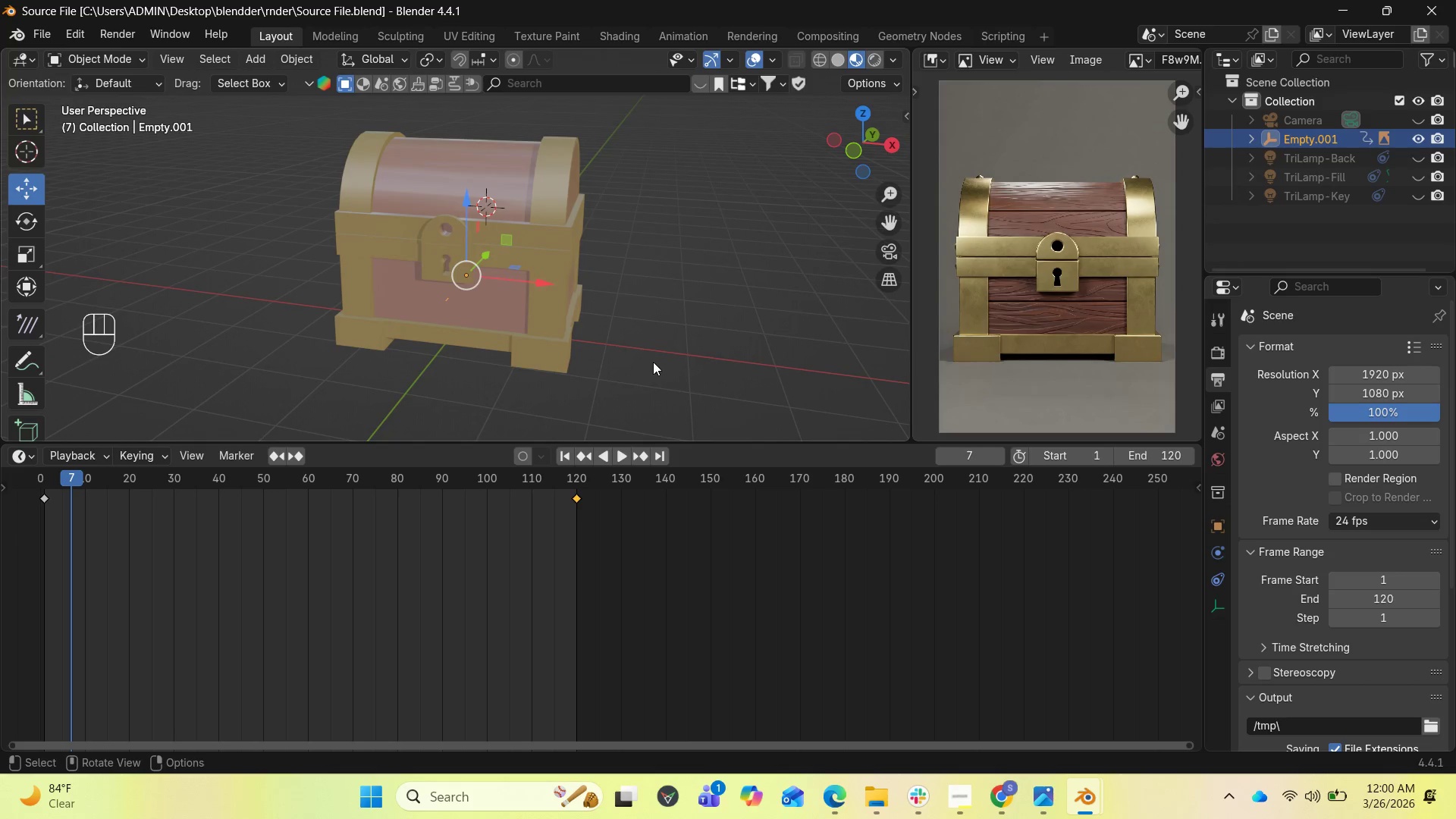 
left_click([262, 58])
 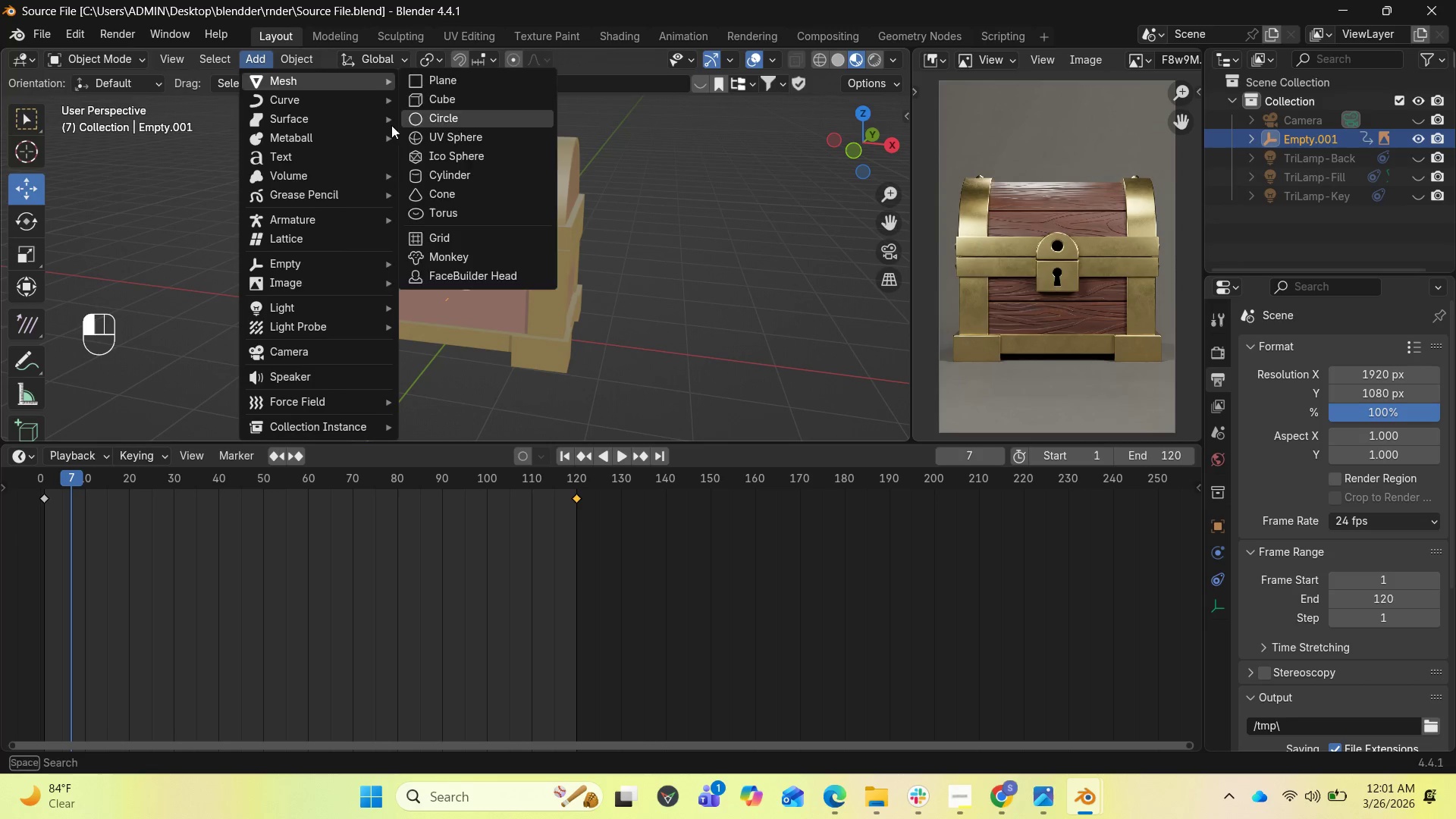 
left_click([309, 155])
 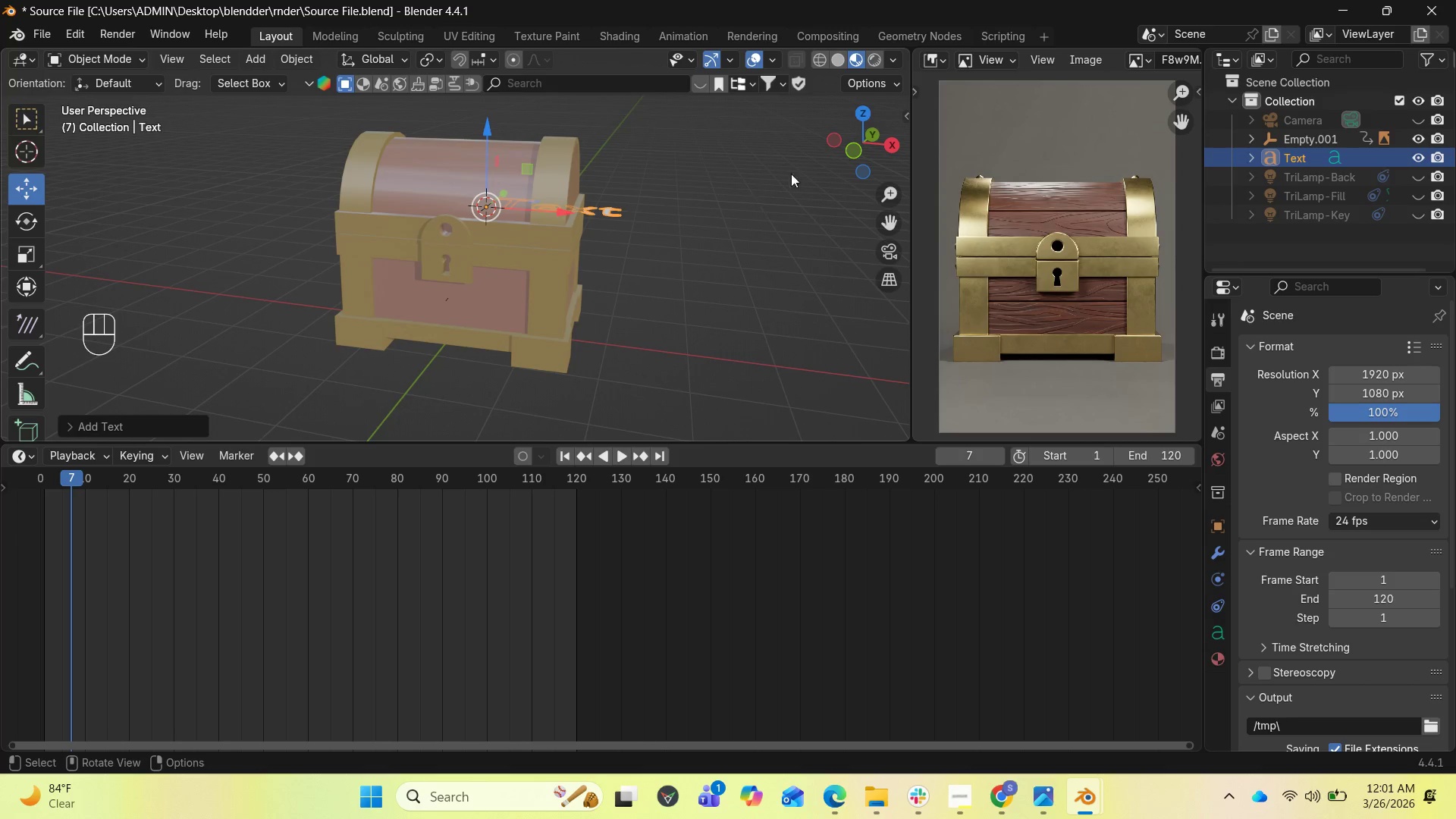 
left_click_drag(start_coordinate=[846, 151], to_coordinate=[667, 164])
 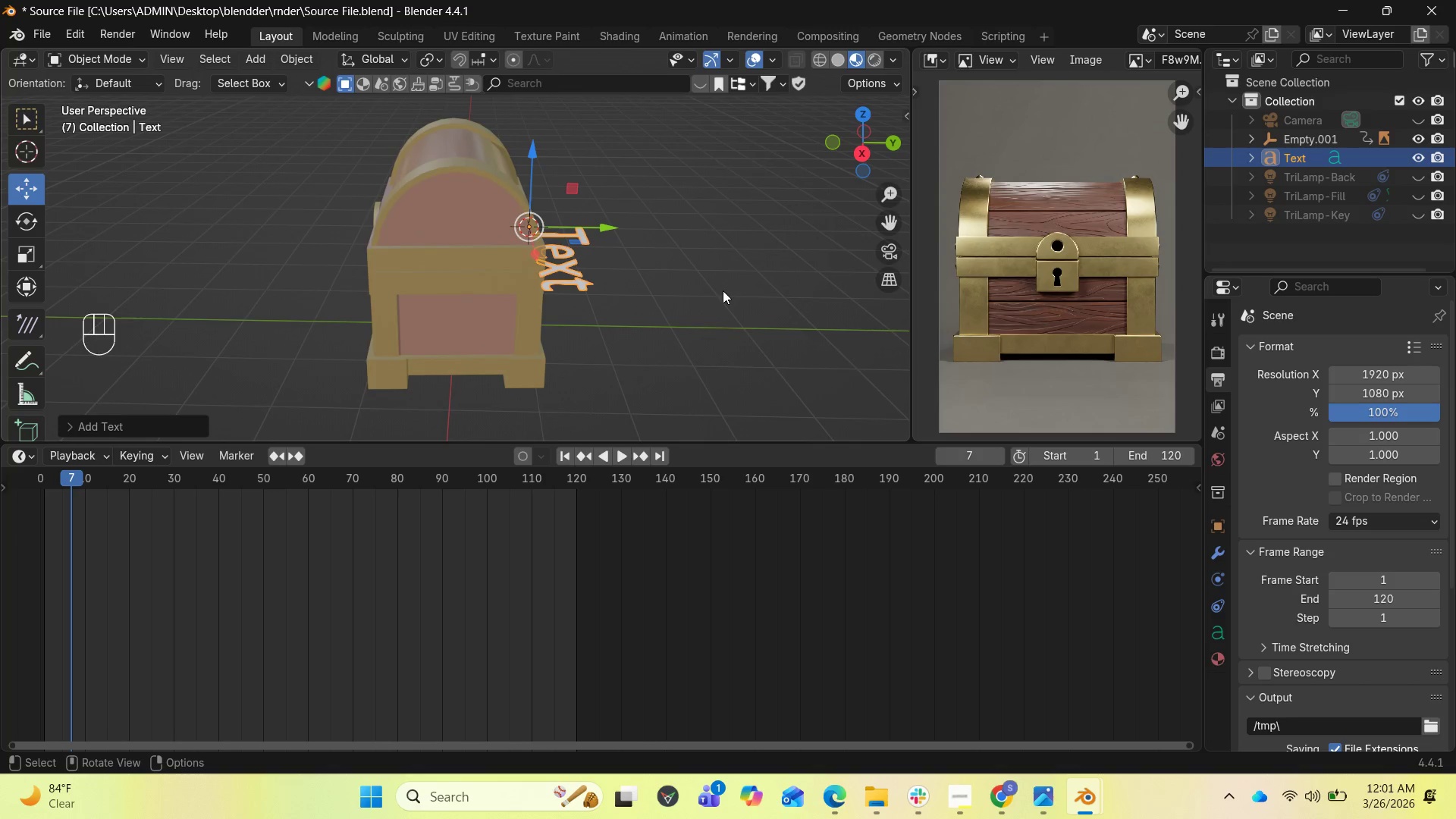 
type(rx90)
 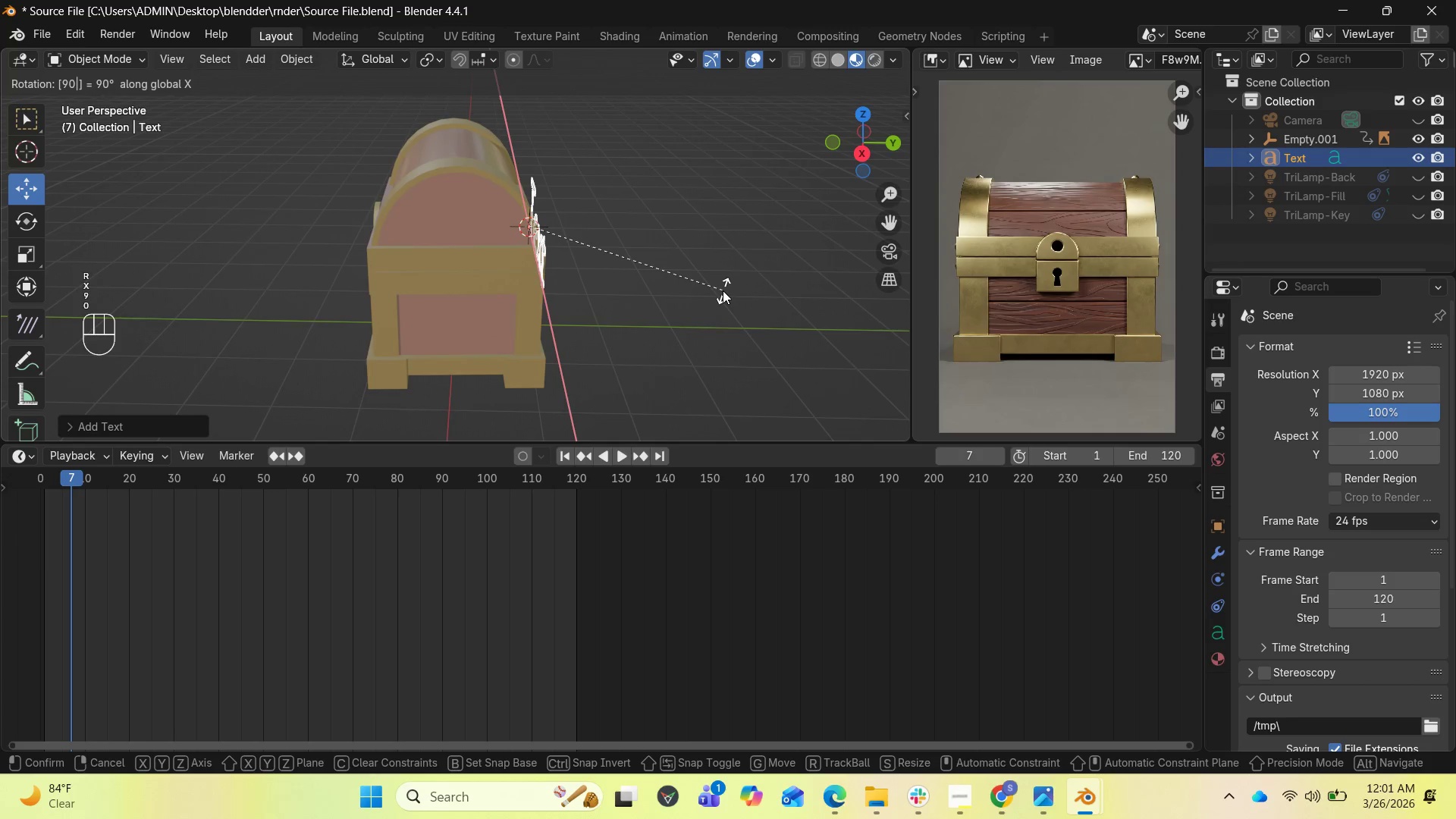 
key(Enter)
 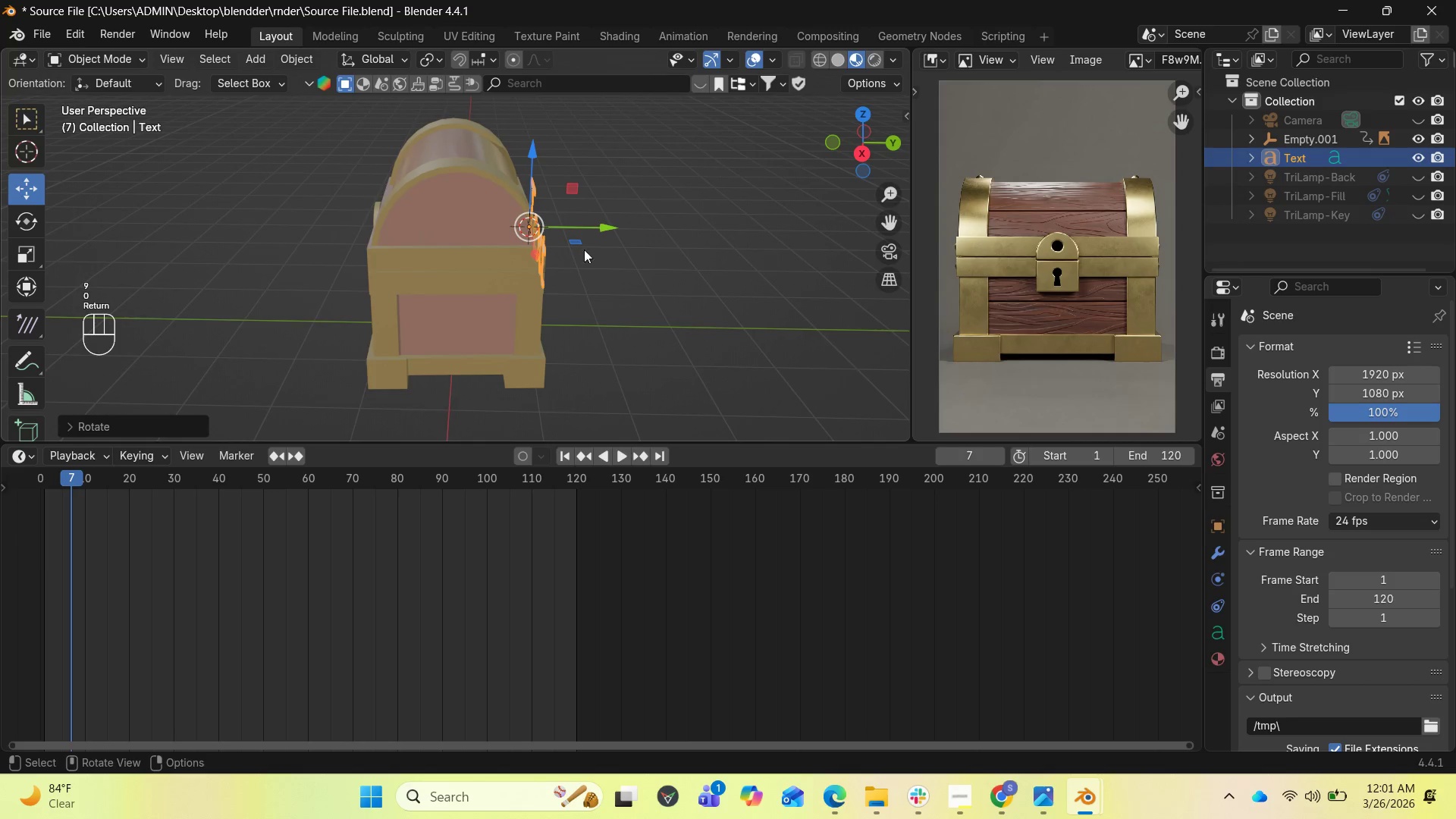 
left_click_drag(start_coordinate=[604, 224], to_coordinate=[440, 241])
 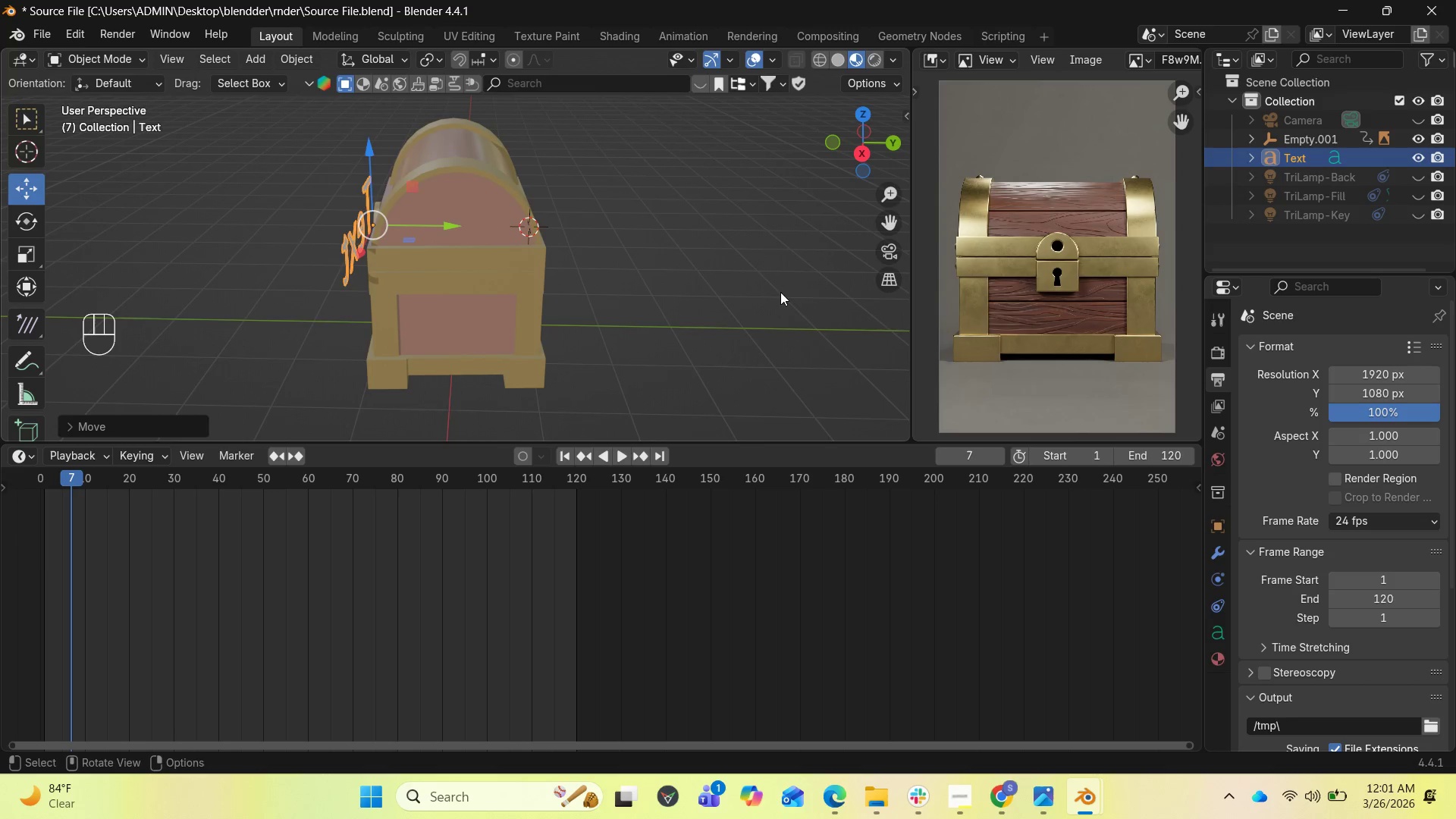 
key(Numpad1)
 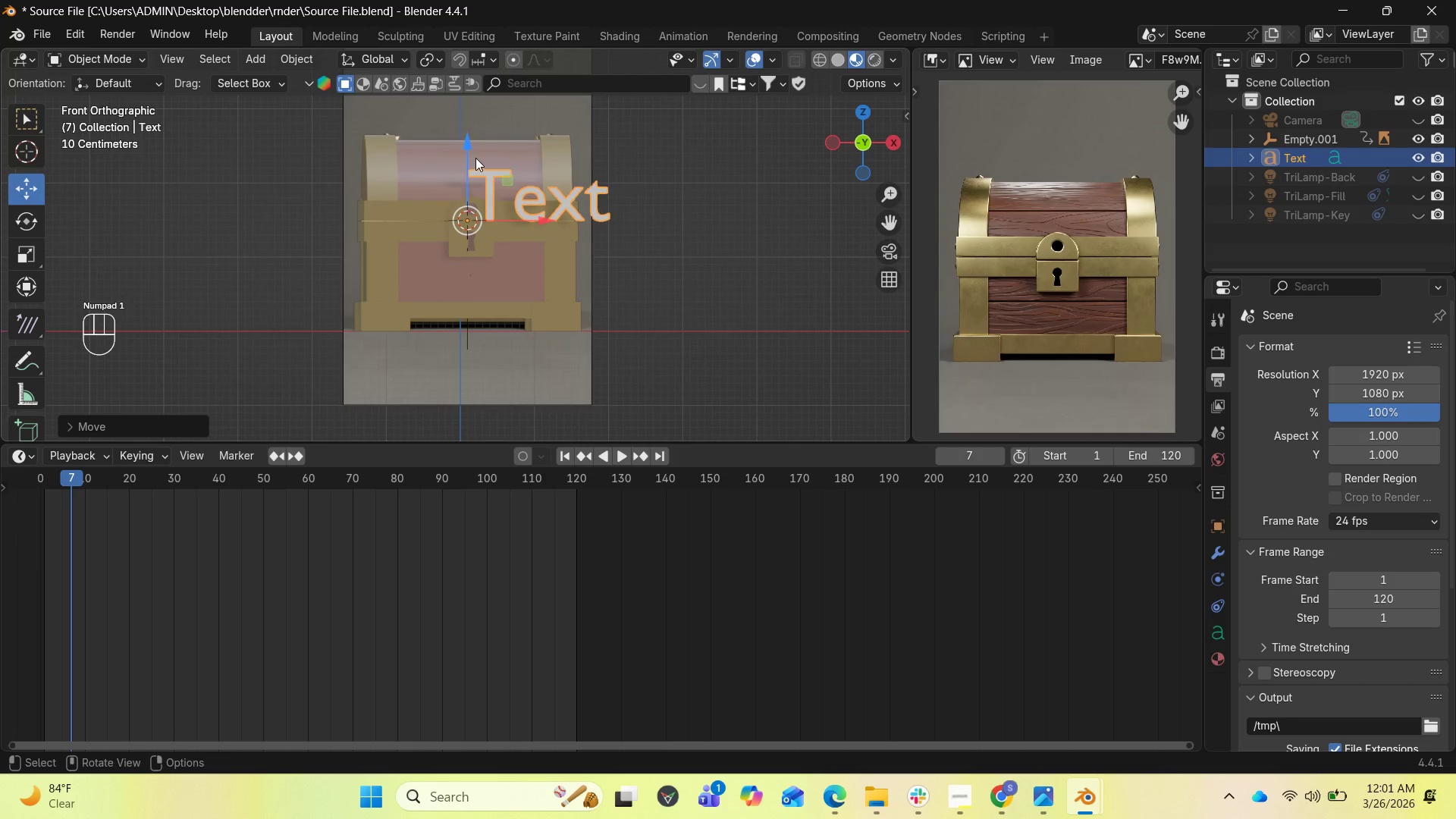 
left_click_drag(start_coordinate=[470, 156], to_coordinate=[444, 236])
 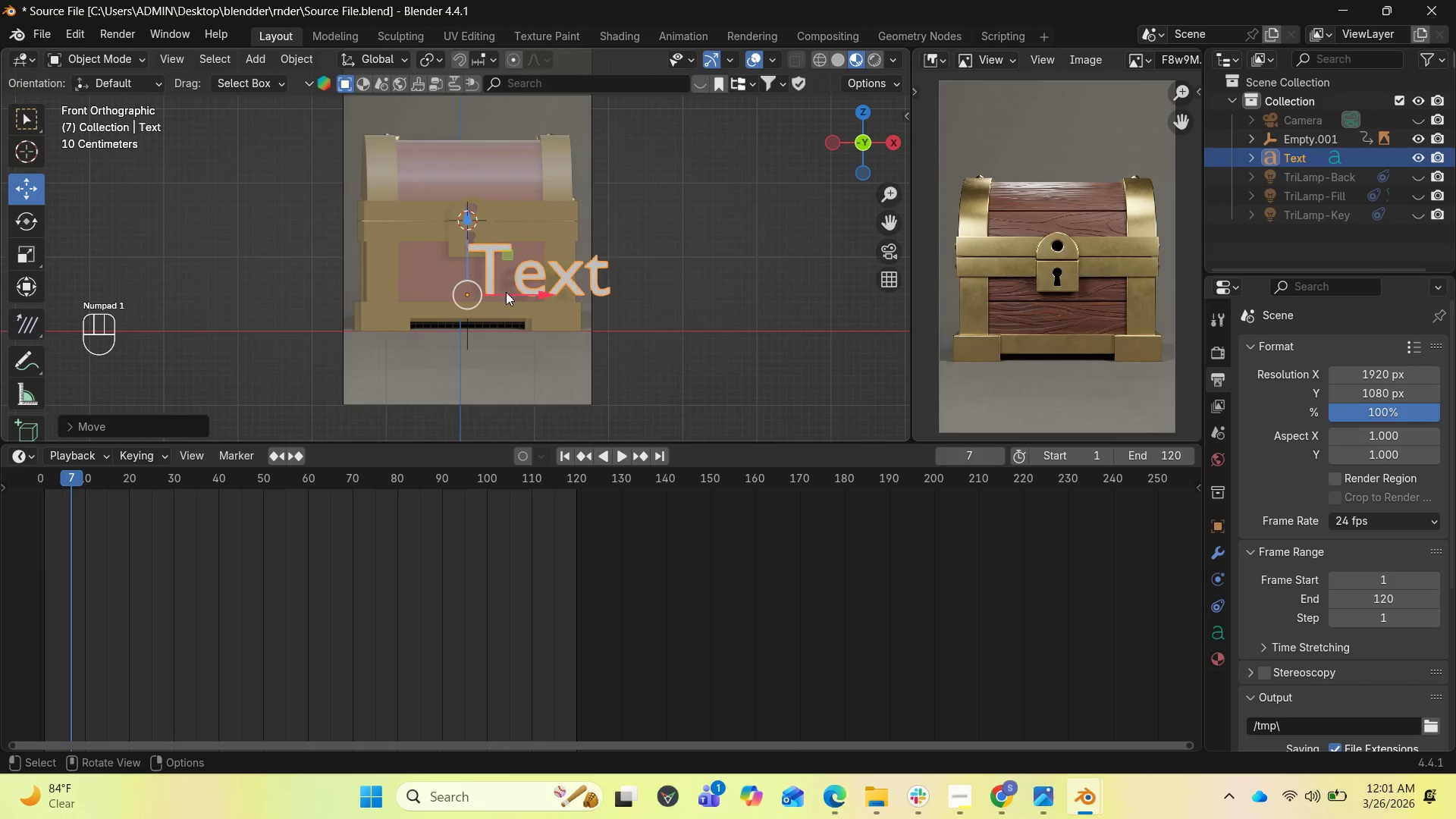 
left_click_drag(start_coordinate=[518, 293], to_coordinate=[443, 291])
 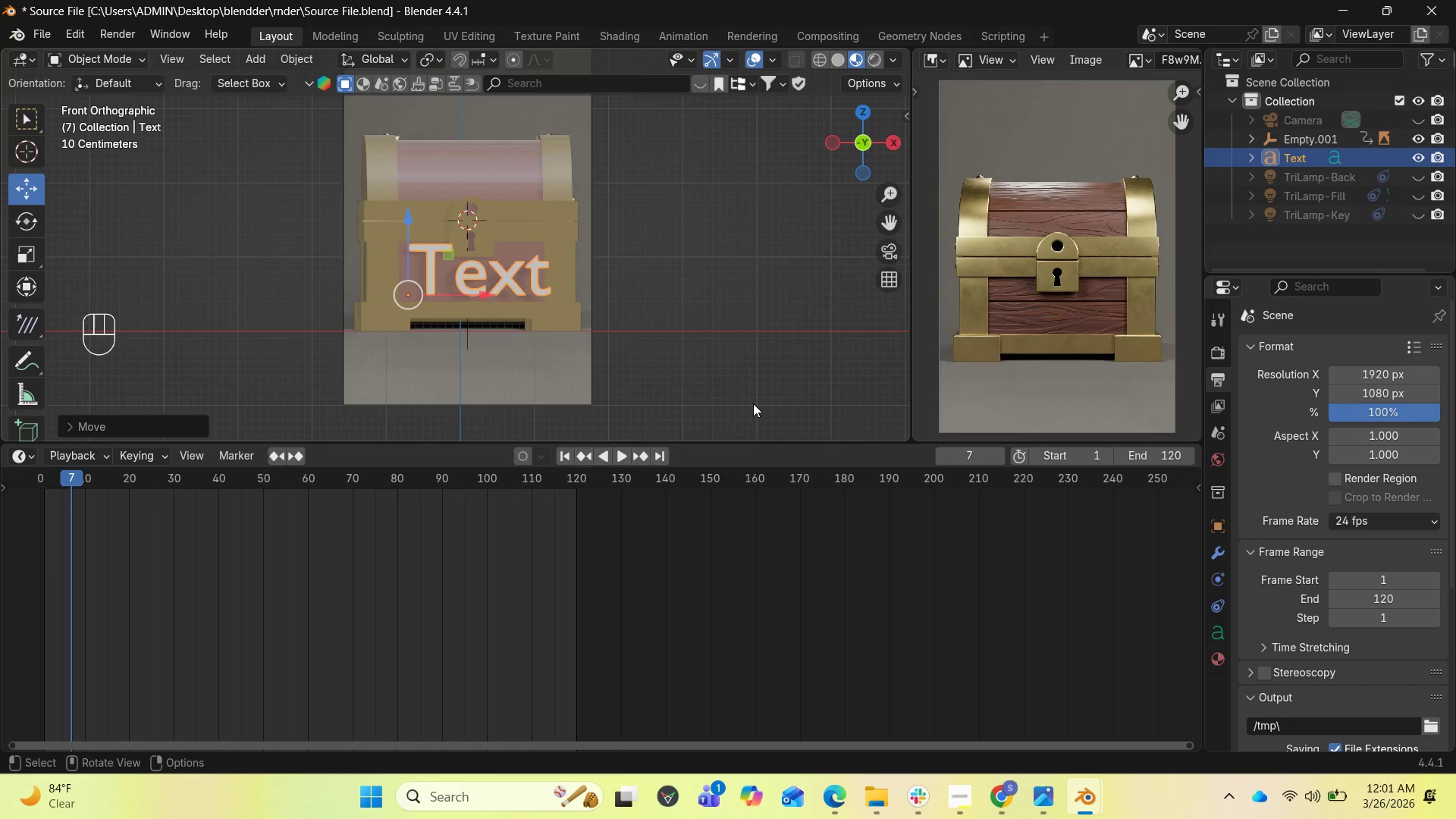 
key(S)
 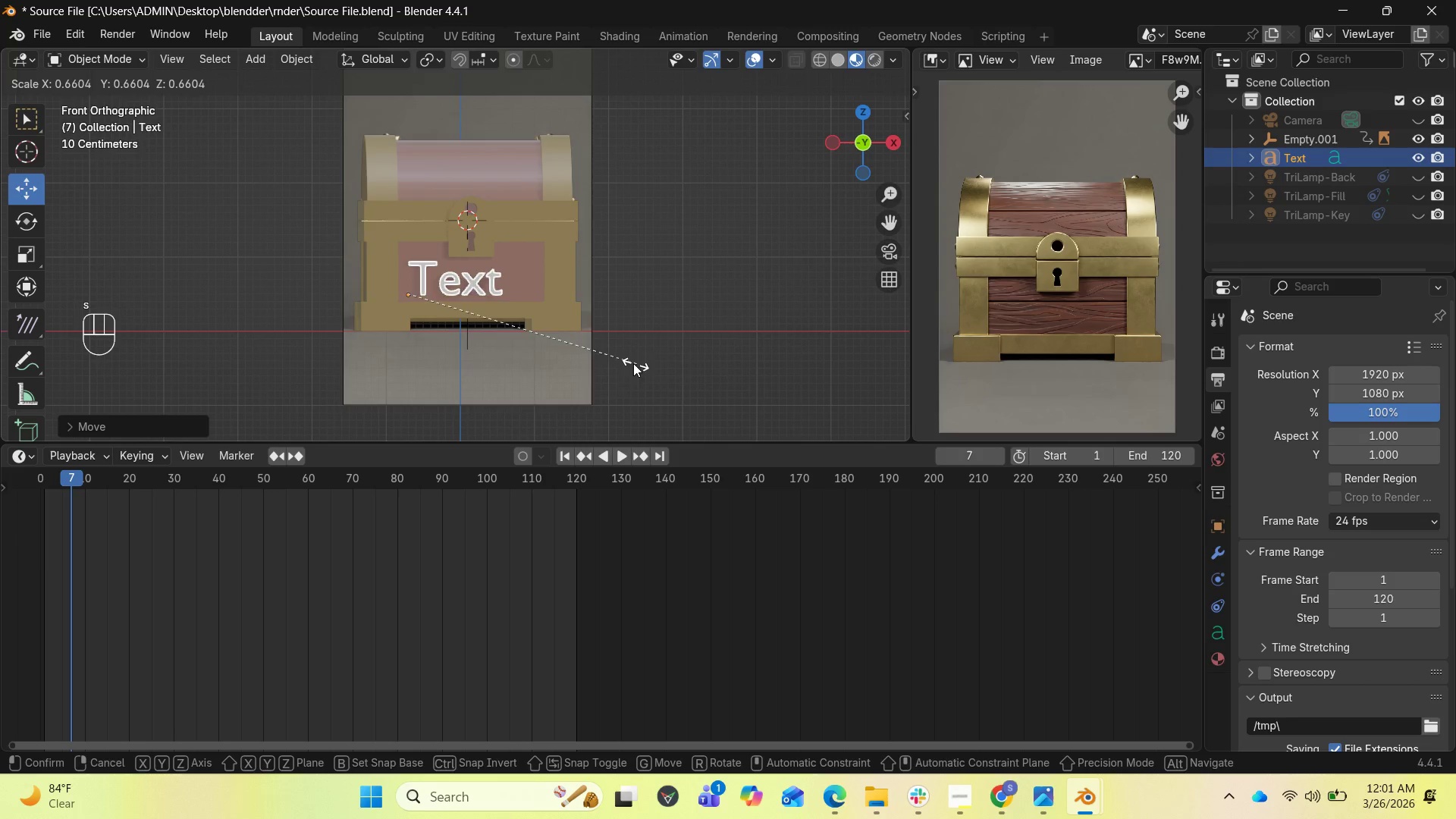 
left_click([605, 359])
 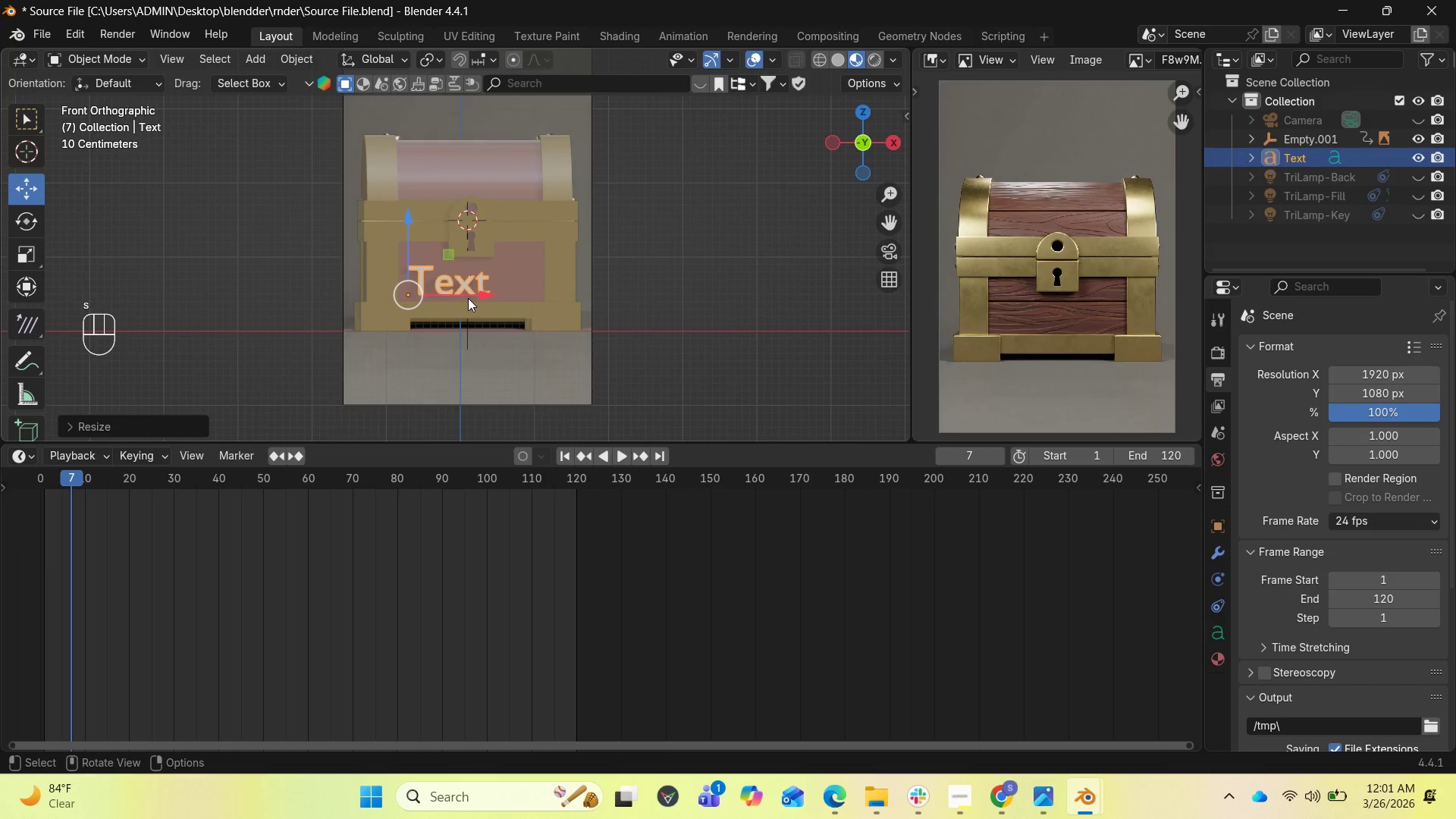 
left_click_drag(start_coordinate=[473, 298], to_coordinate=[497, 297])